 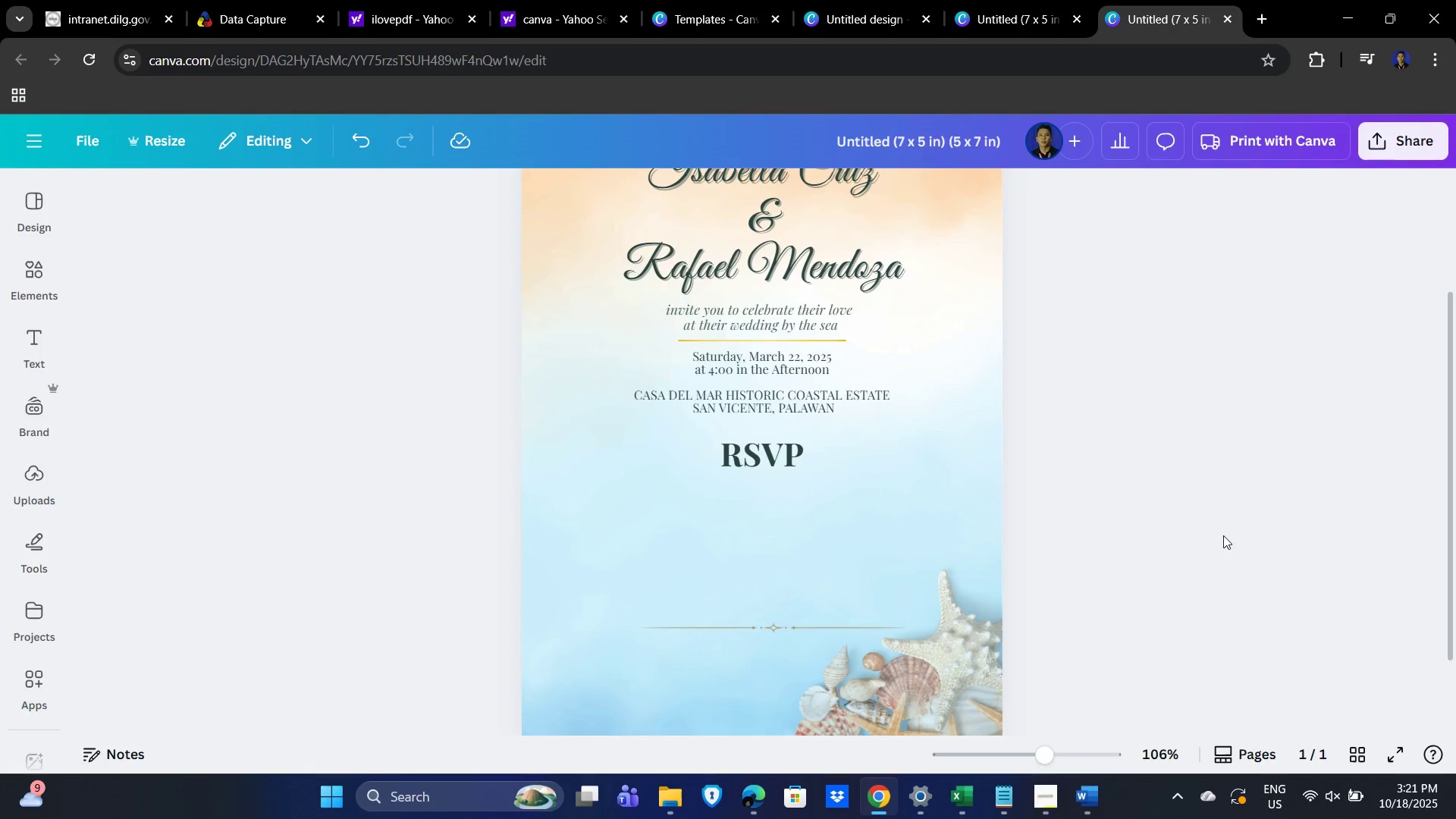 
scroll: coordinate [1203, 519], scroll_direction: down, amount: 2.0
 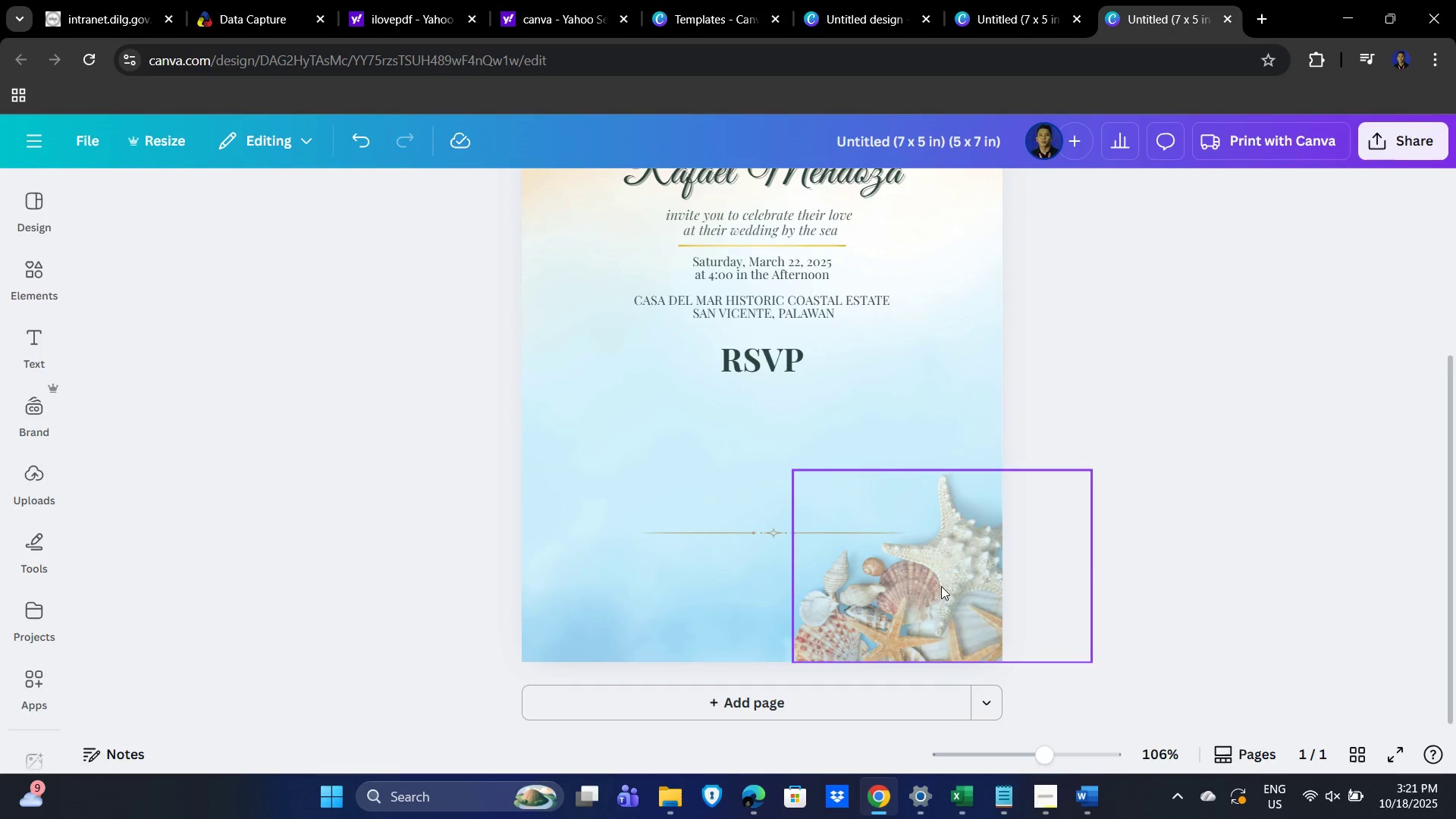 
left_click([942, 585])
 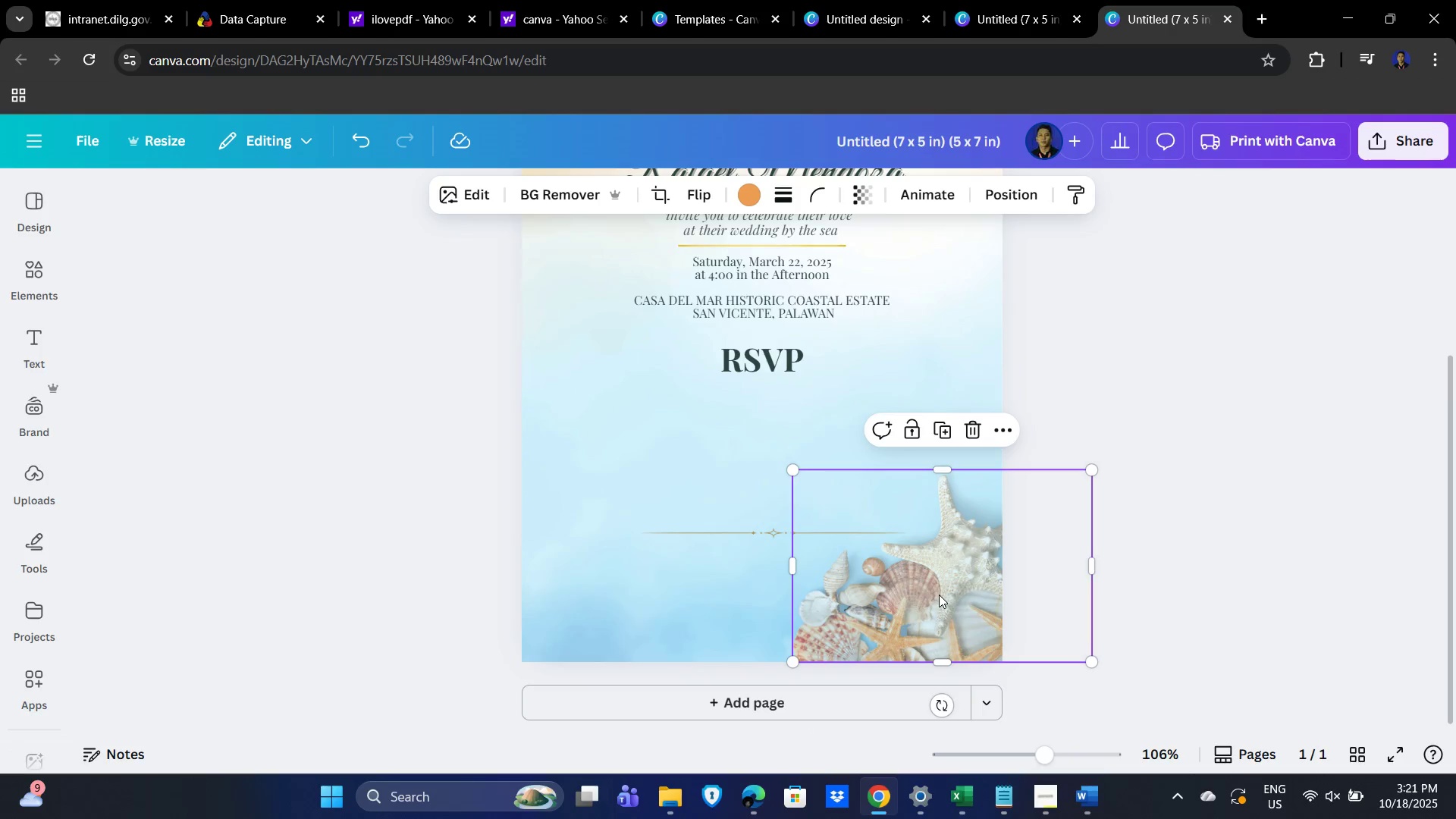 
left_click_drag(start_coordinate=[939, 594], to_coordinate=[946, 605])
 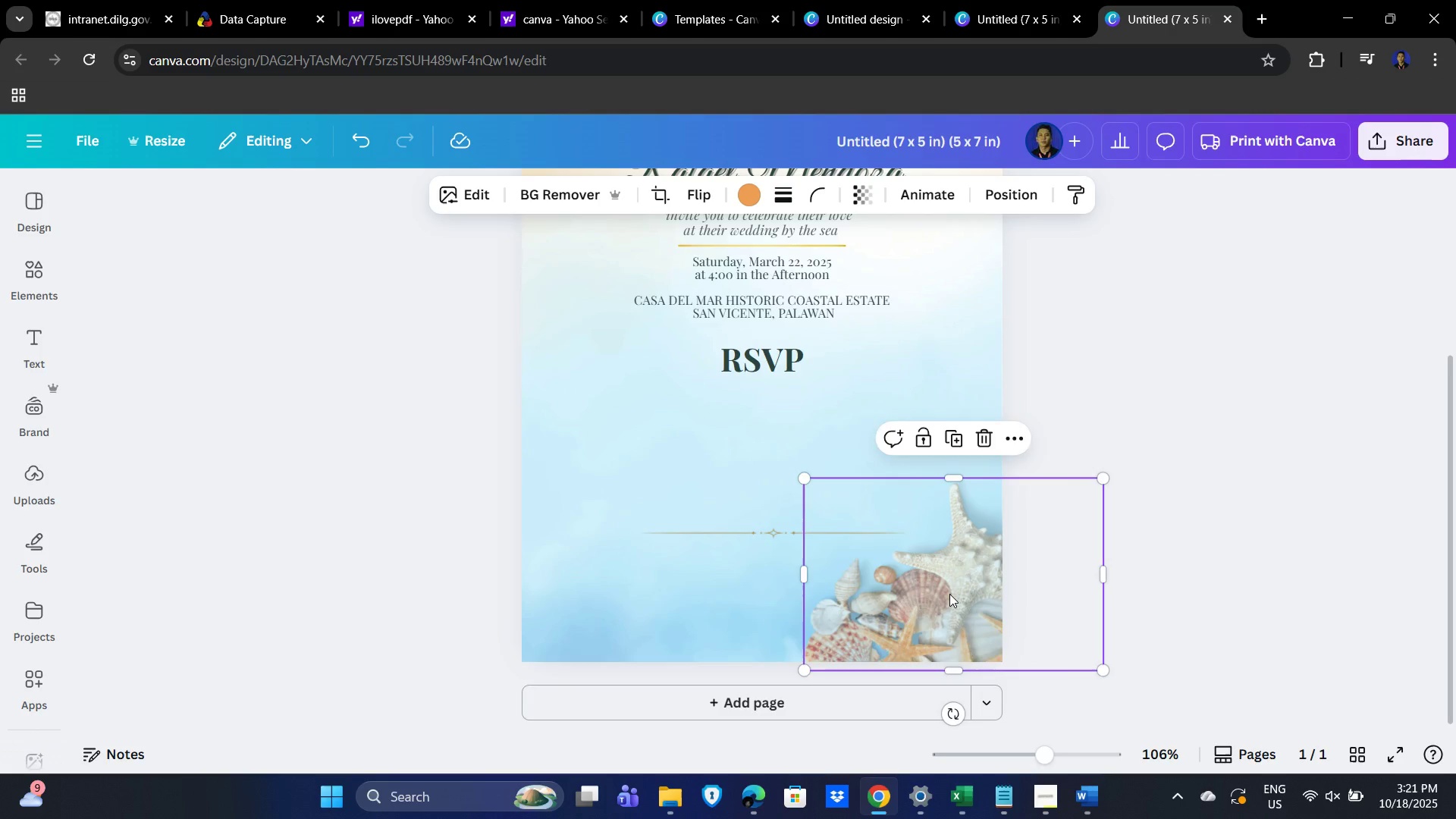 
left_click_drag(start_coordinate=[950, 598], to_coordinate=[946, 590])
 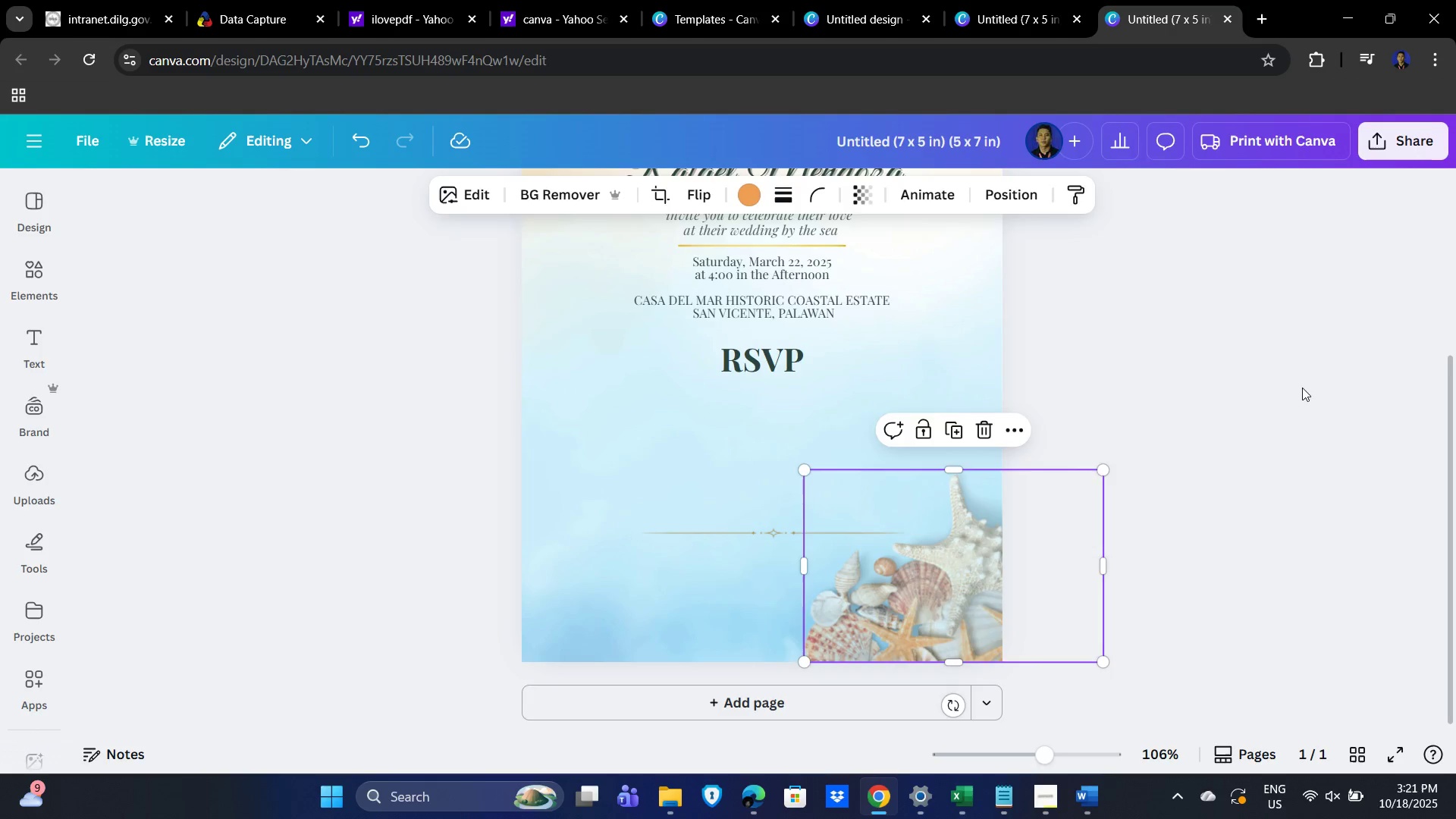 
left_click([1302, 388])
 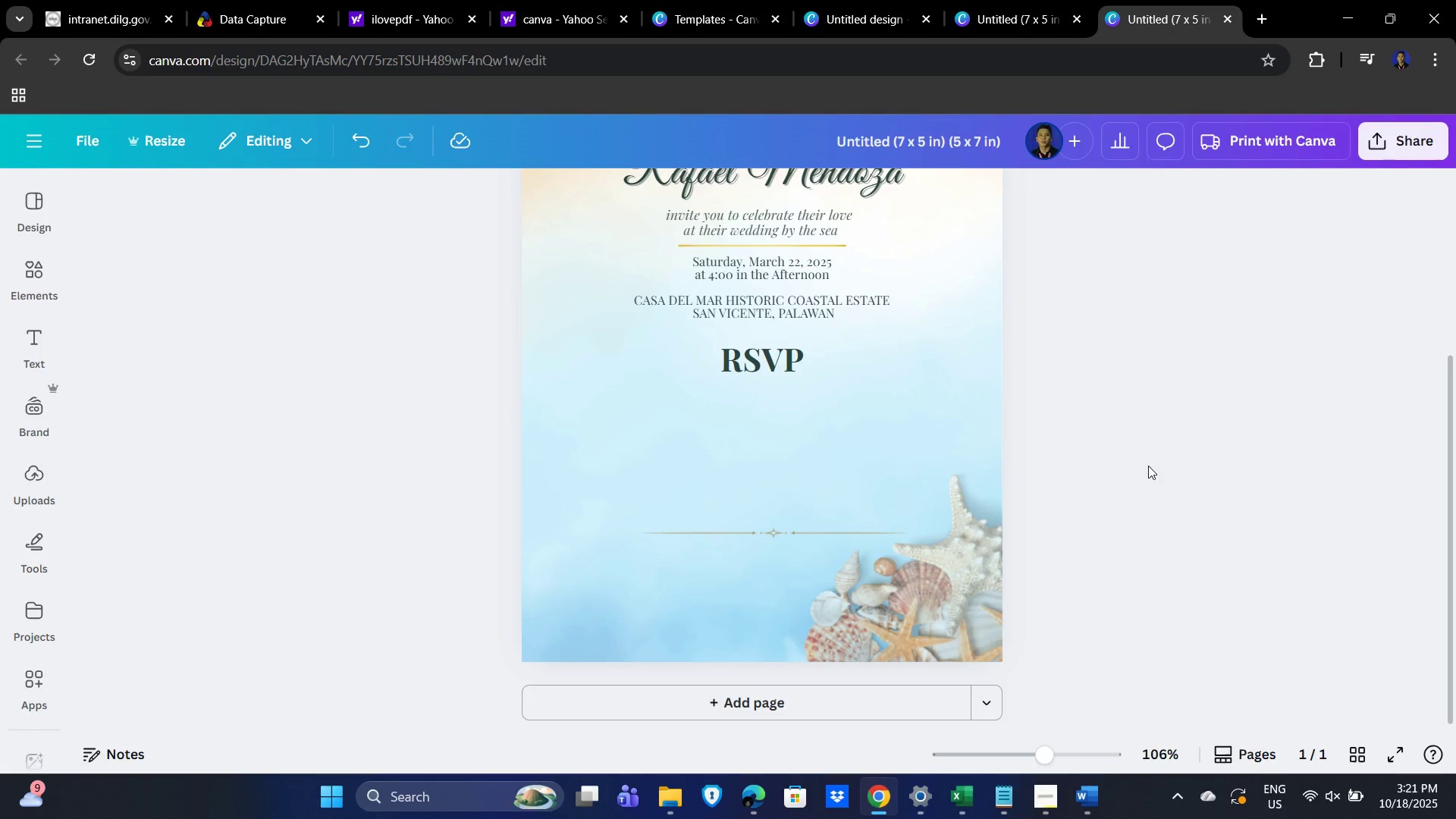 
key(Alt+AltLeft)
 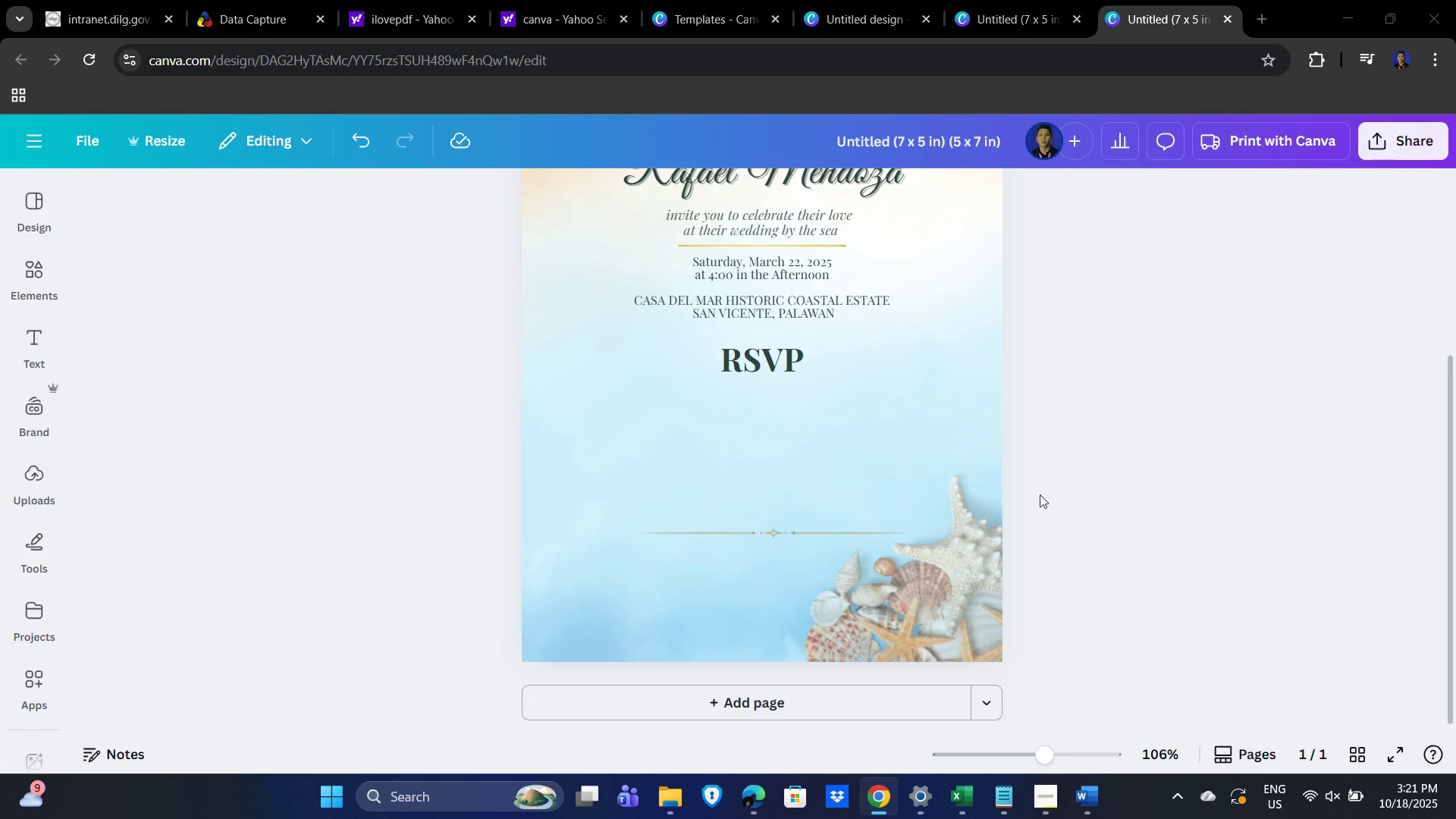 
key(Alt+Tab)